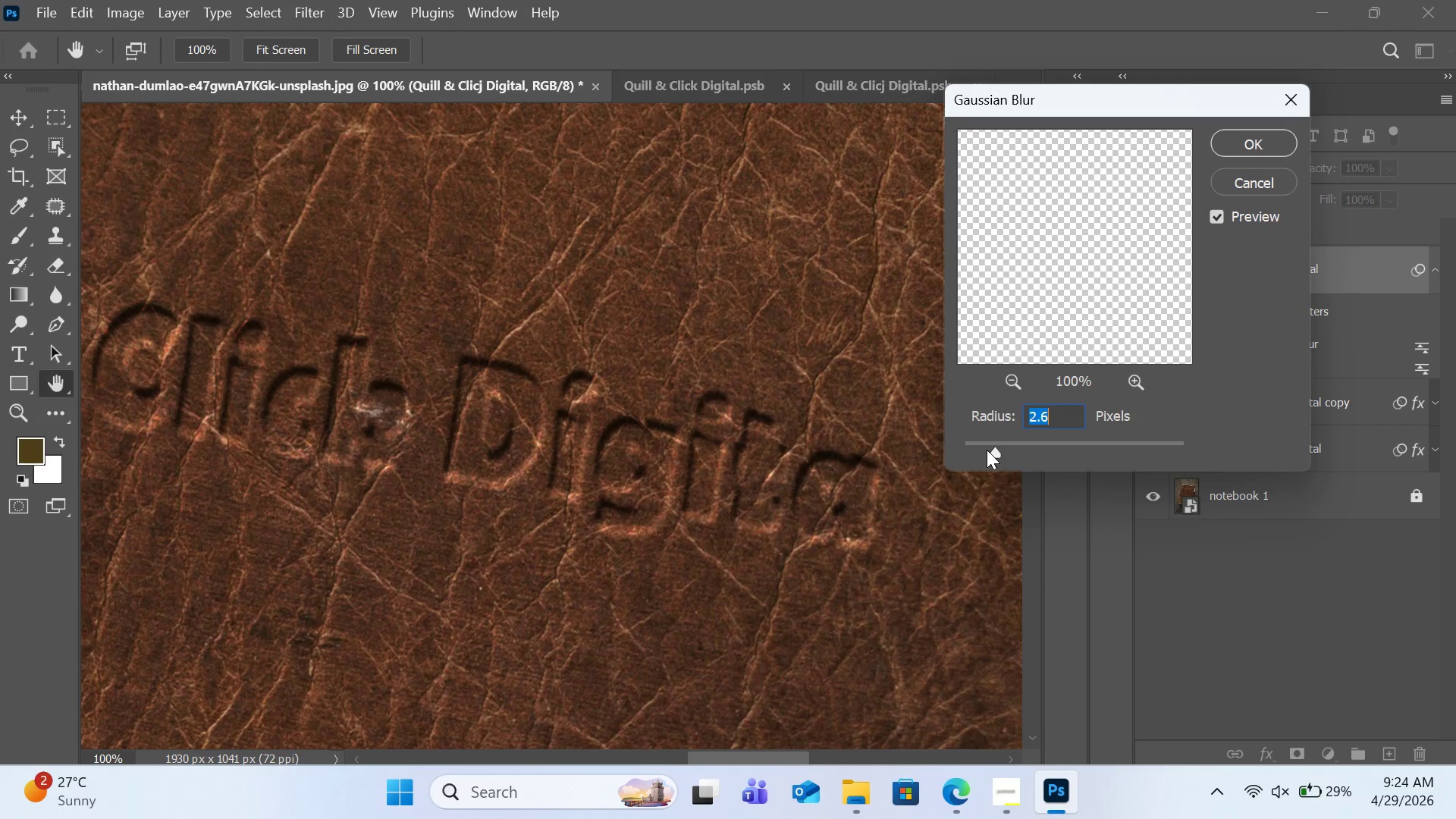 
left_click([987, 450])
 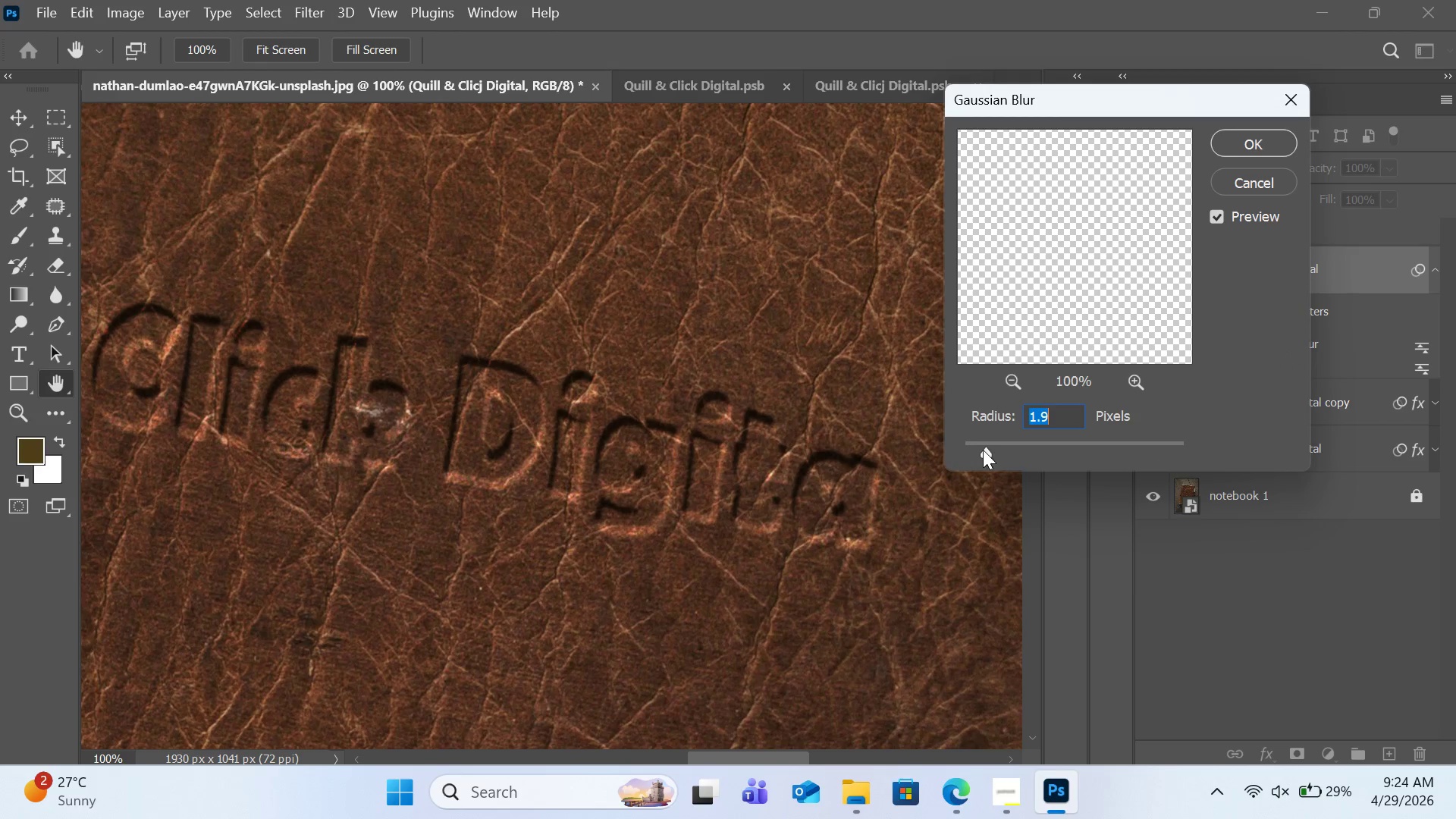 
left_click([983, 450])
 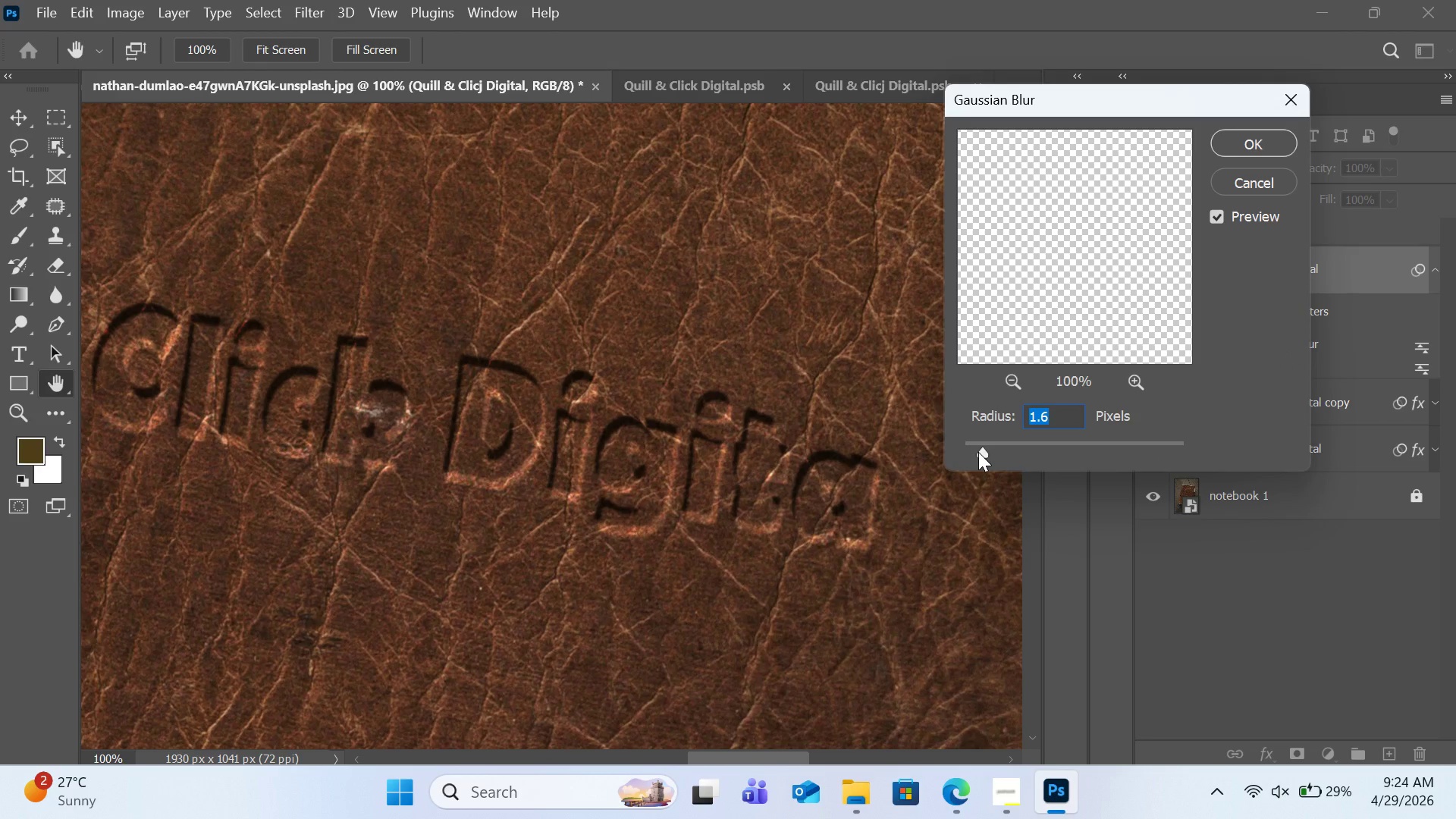 
left_click_drag(start_coordinate=[978, 450], to_coordinate=[934, 454])
 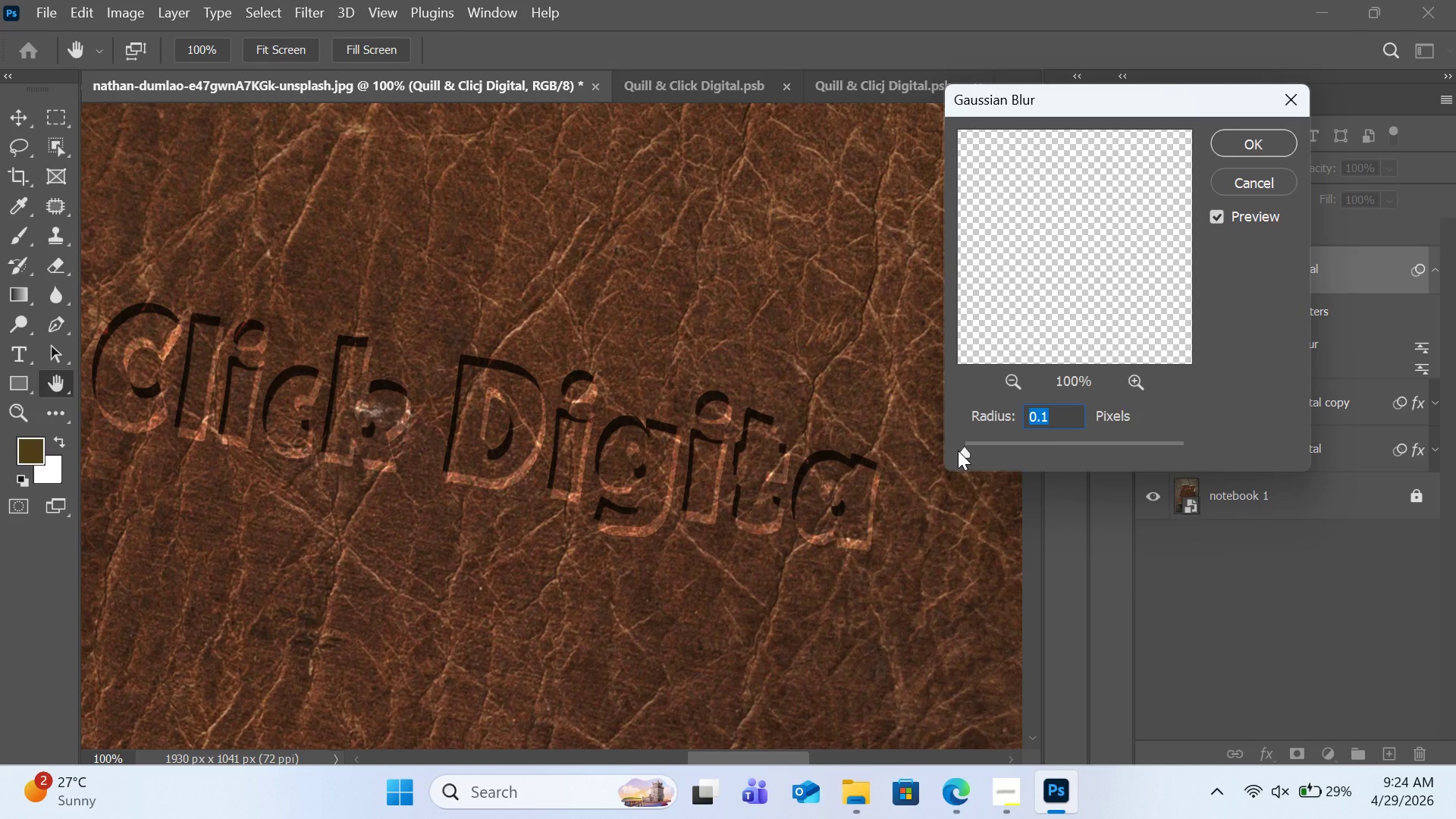 
left_click_drag(start_coordinate=[962, 447], to_coordinate=[977, 447])
 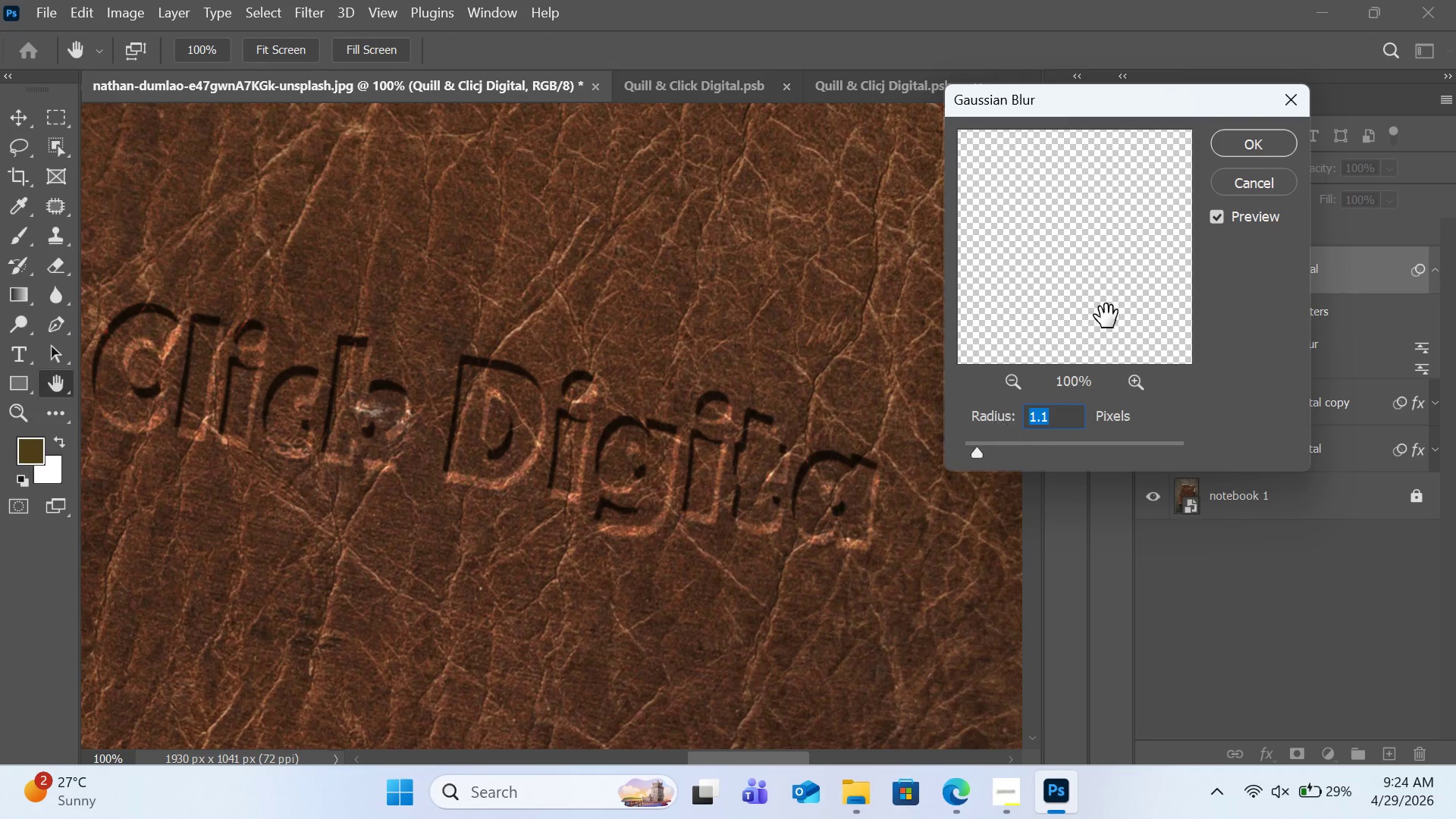 
left_click([1233, 145])
 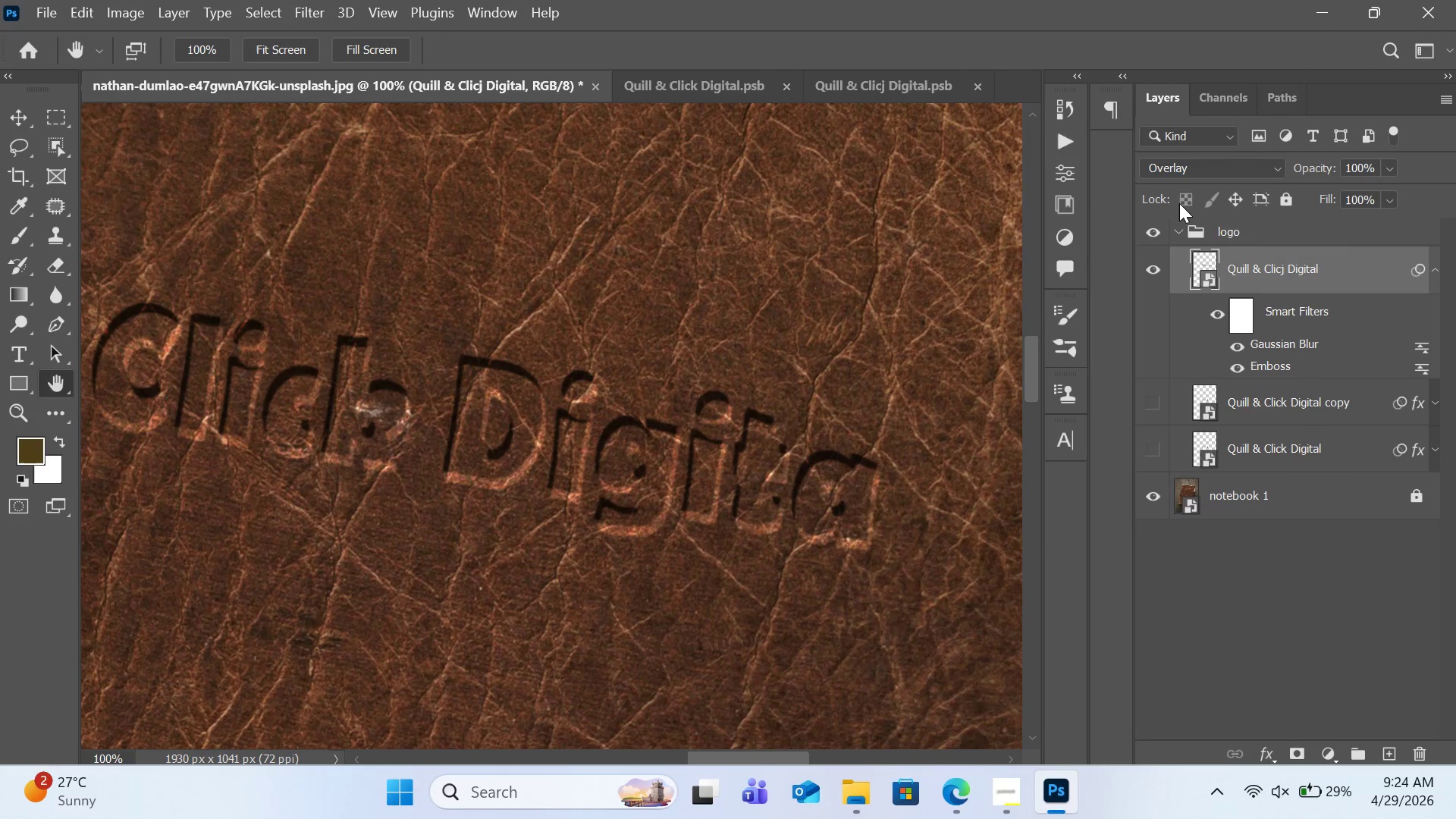 